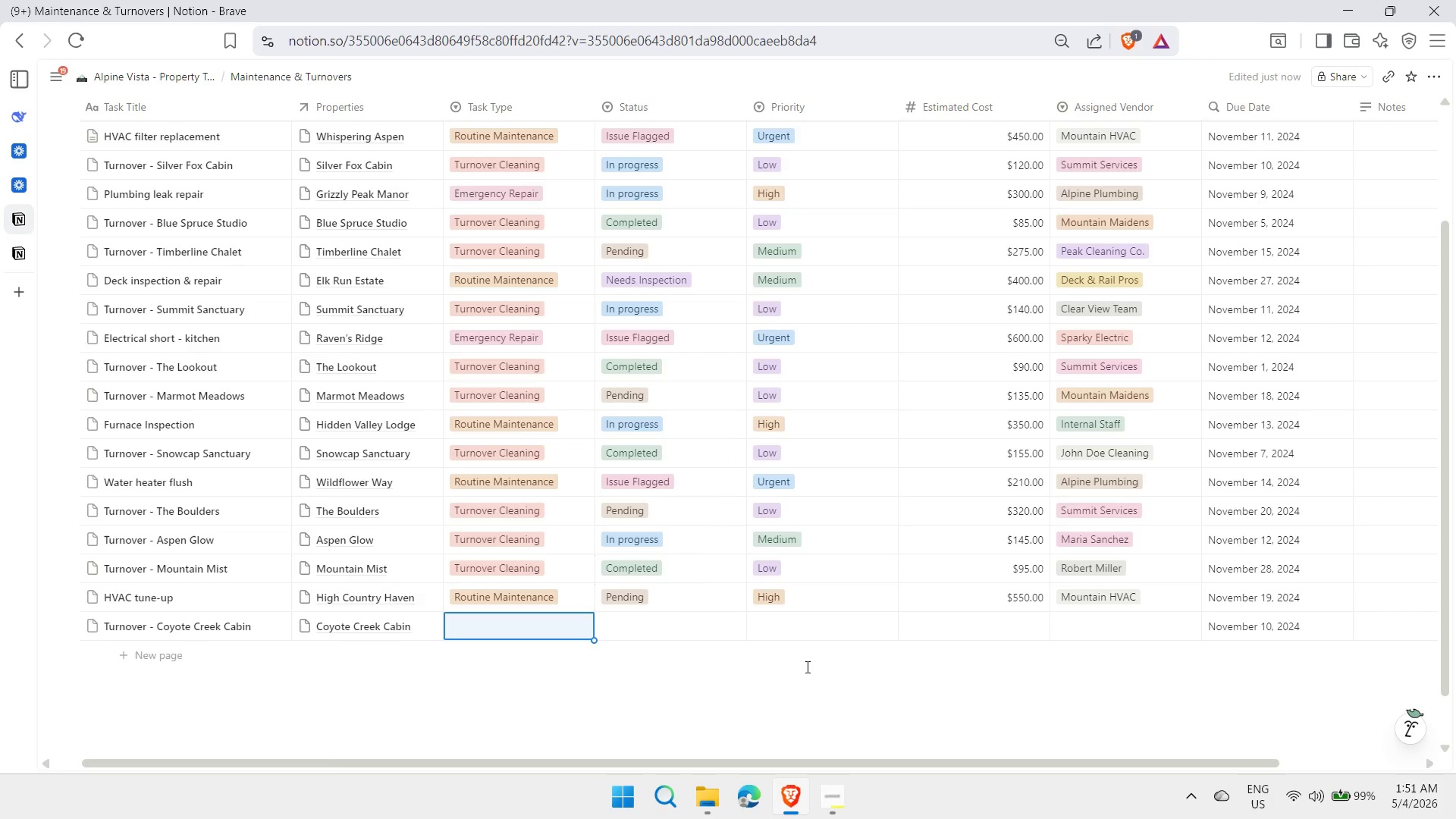 
type(tu)
 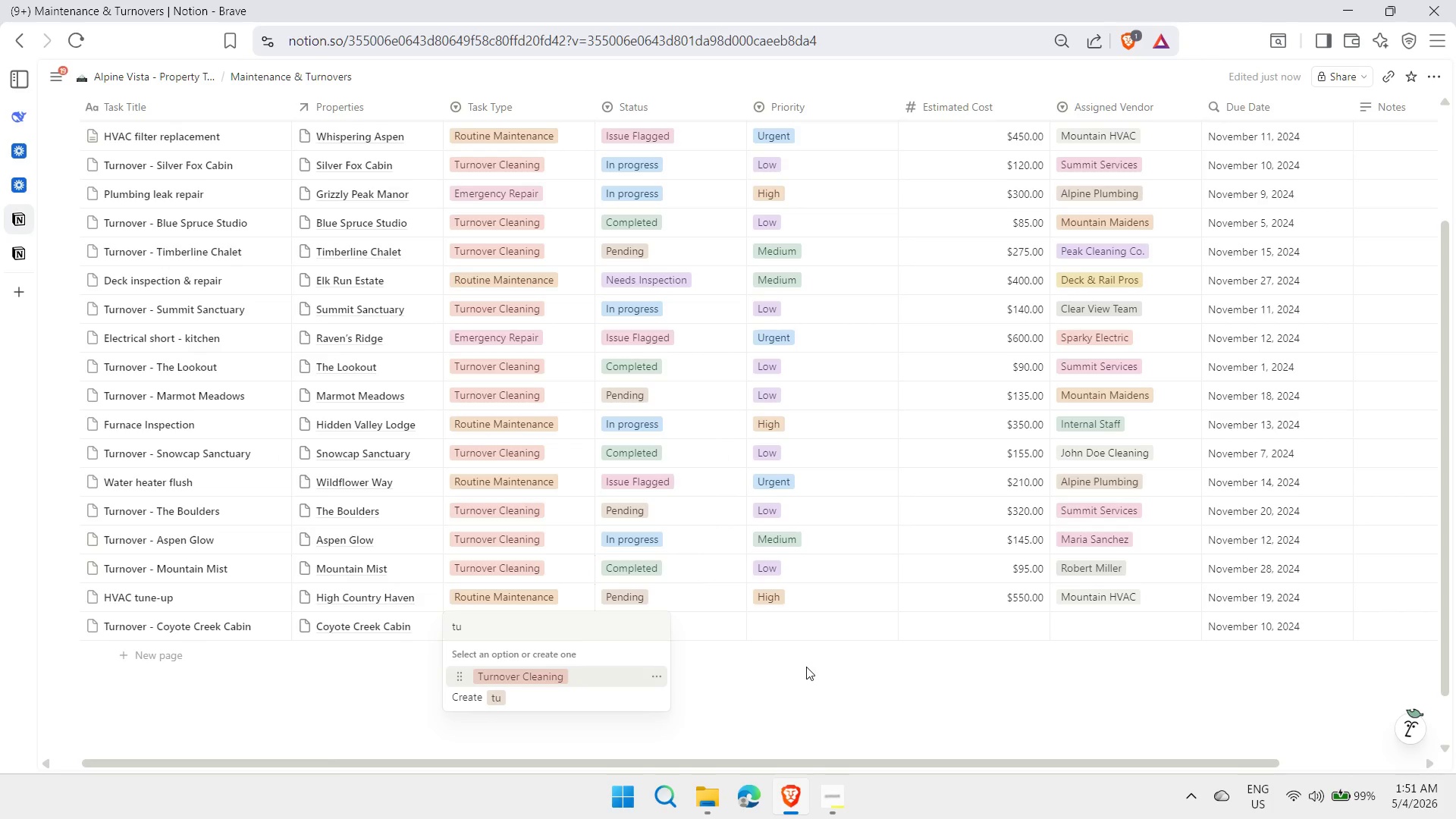 
key(Enter)
 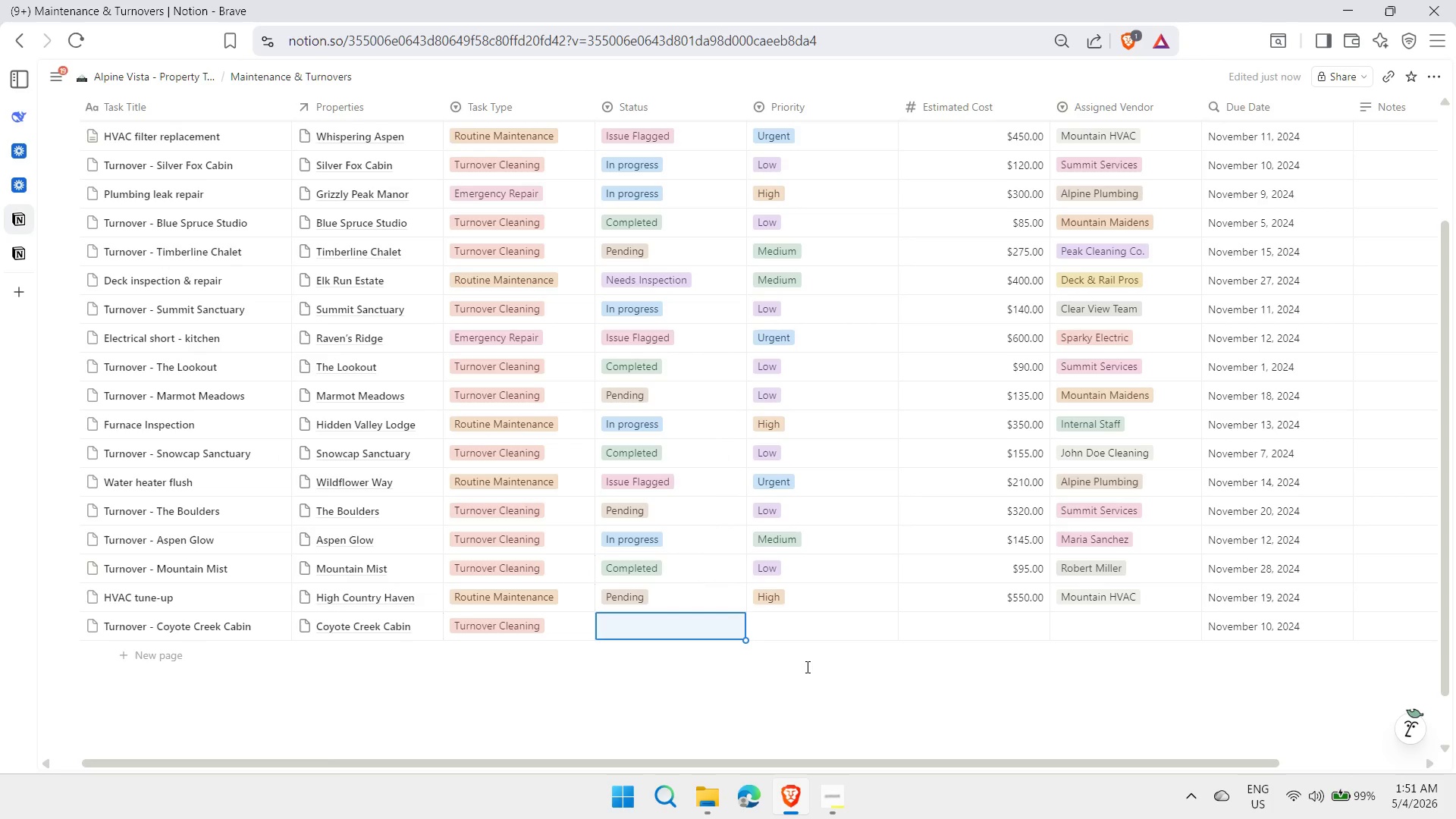 
key(ArrowRight)
 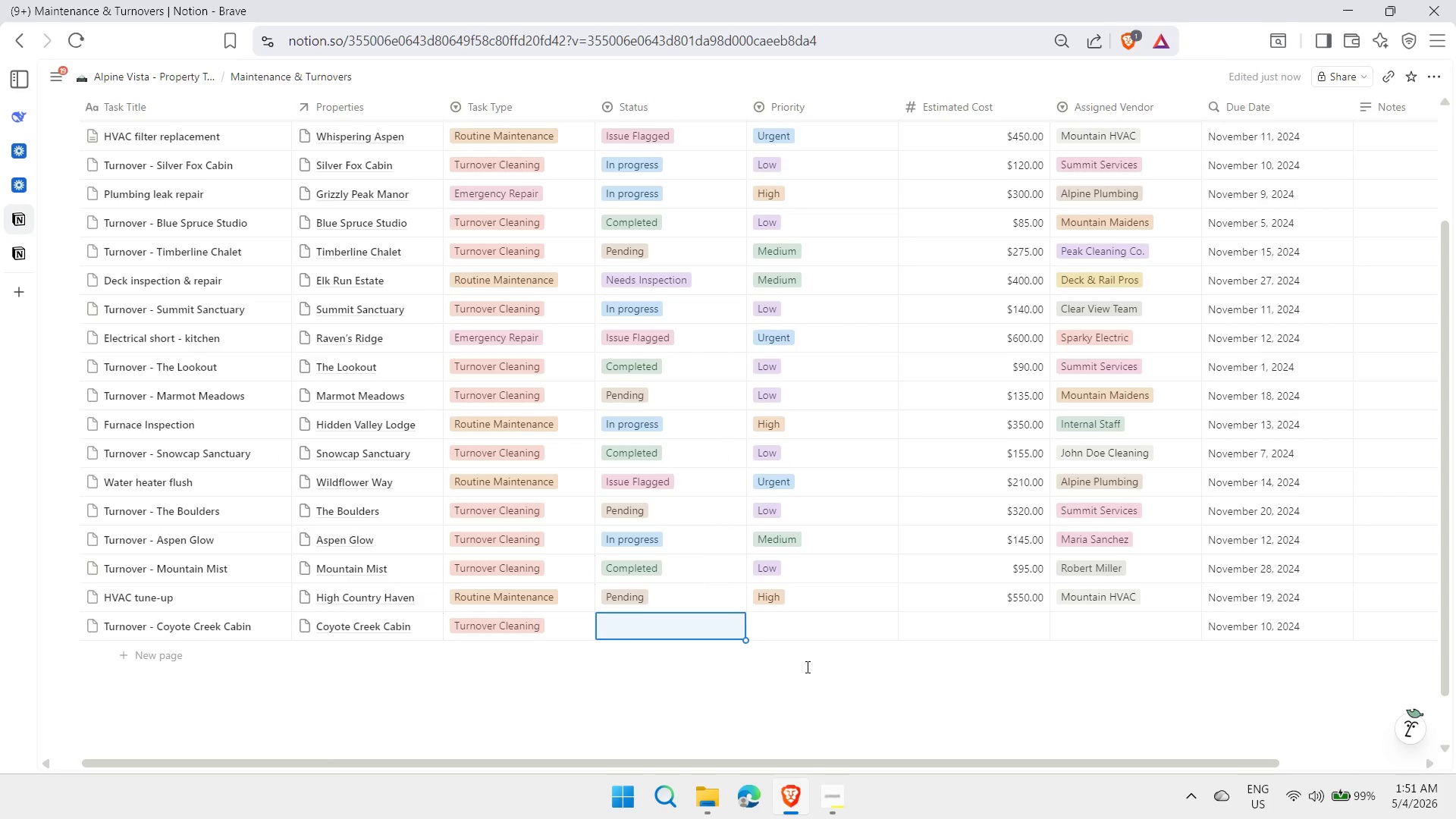 
type(pen)
 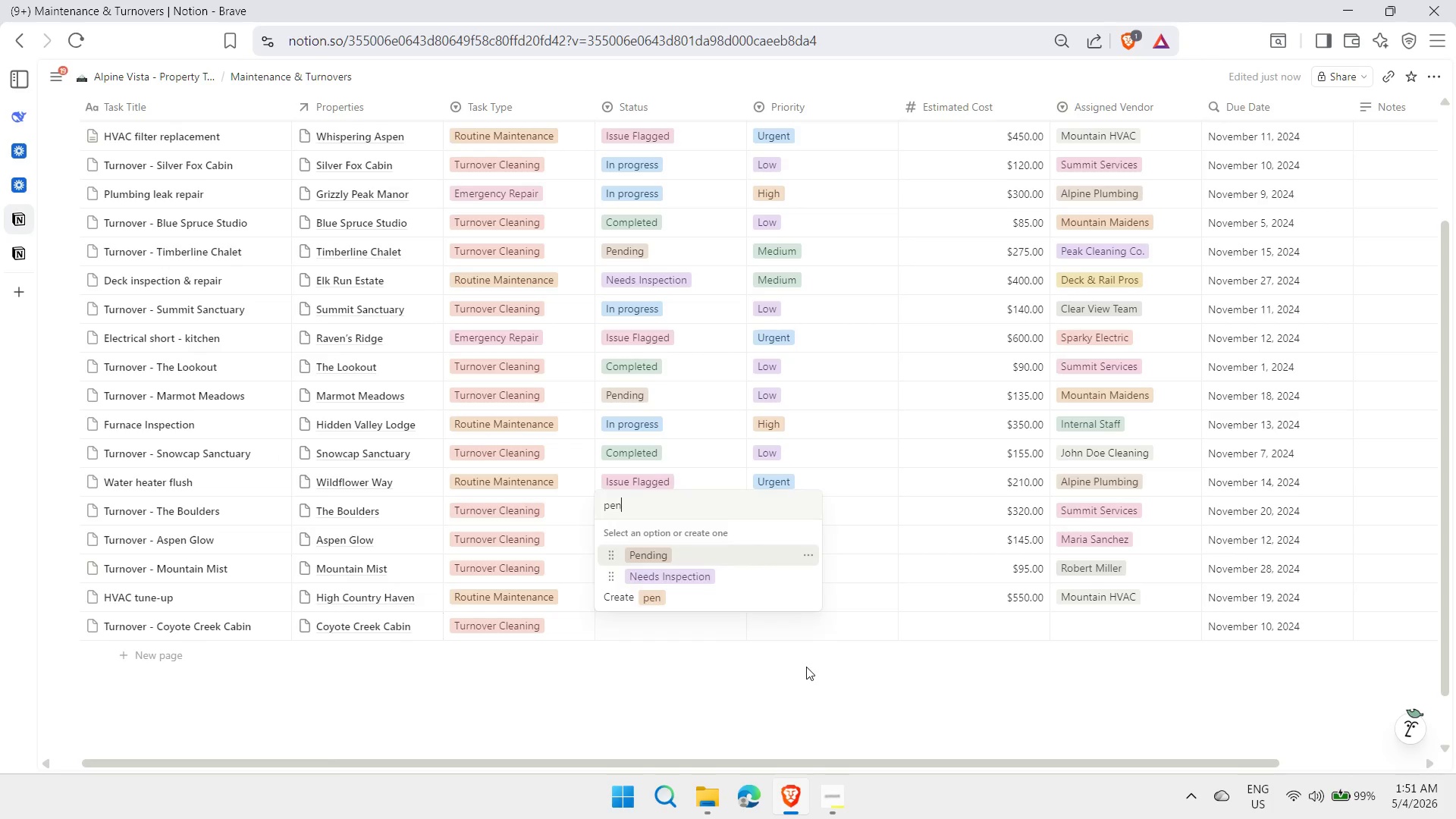 
key(Enter)
 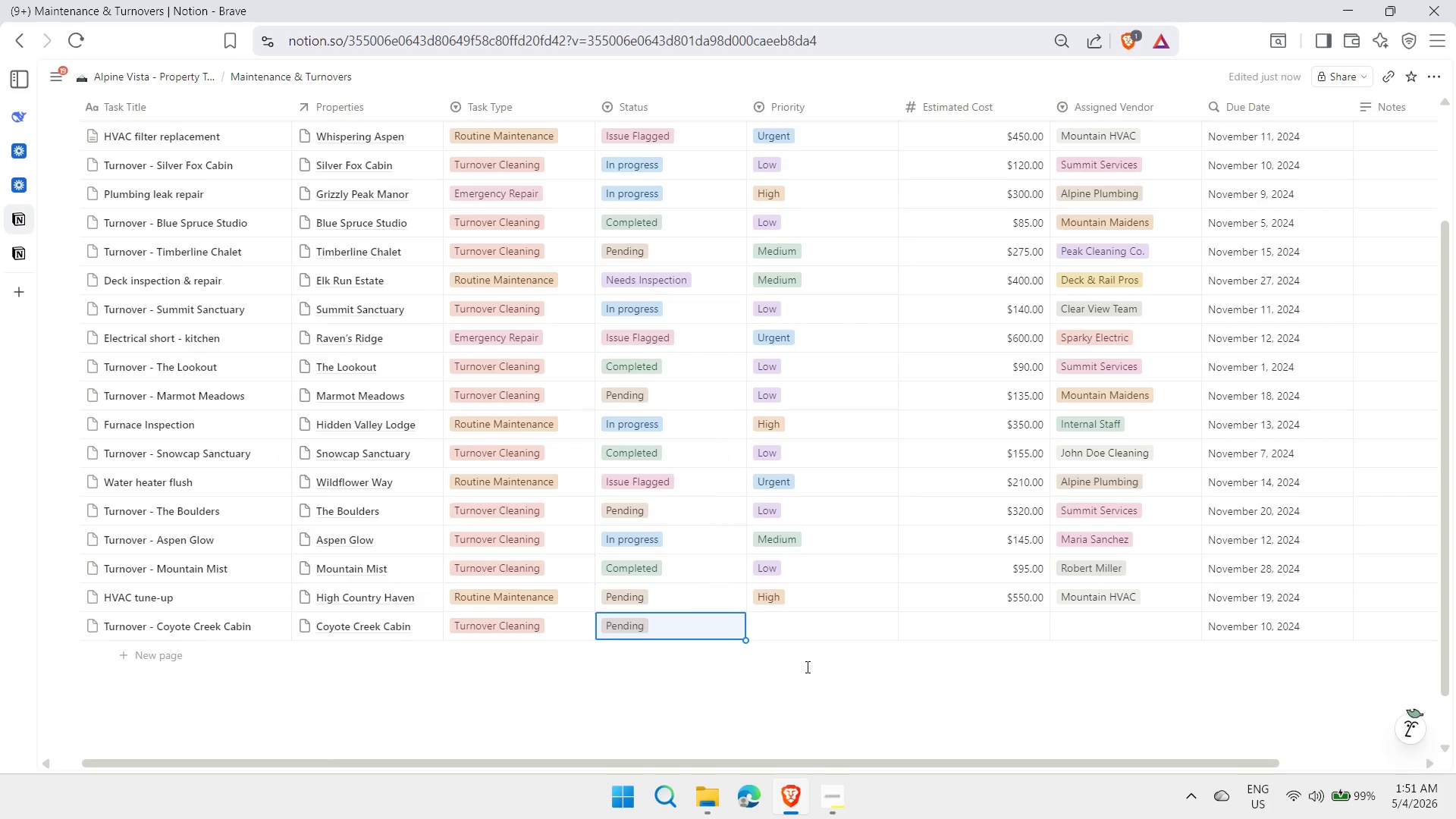 
key(ArrowRight)
 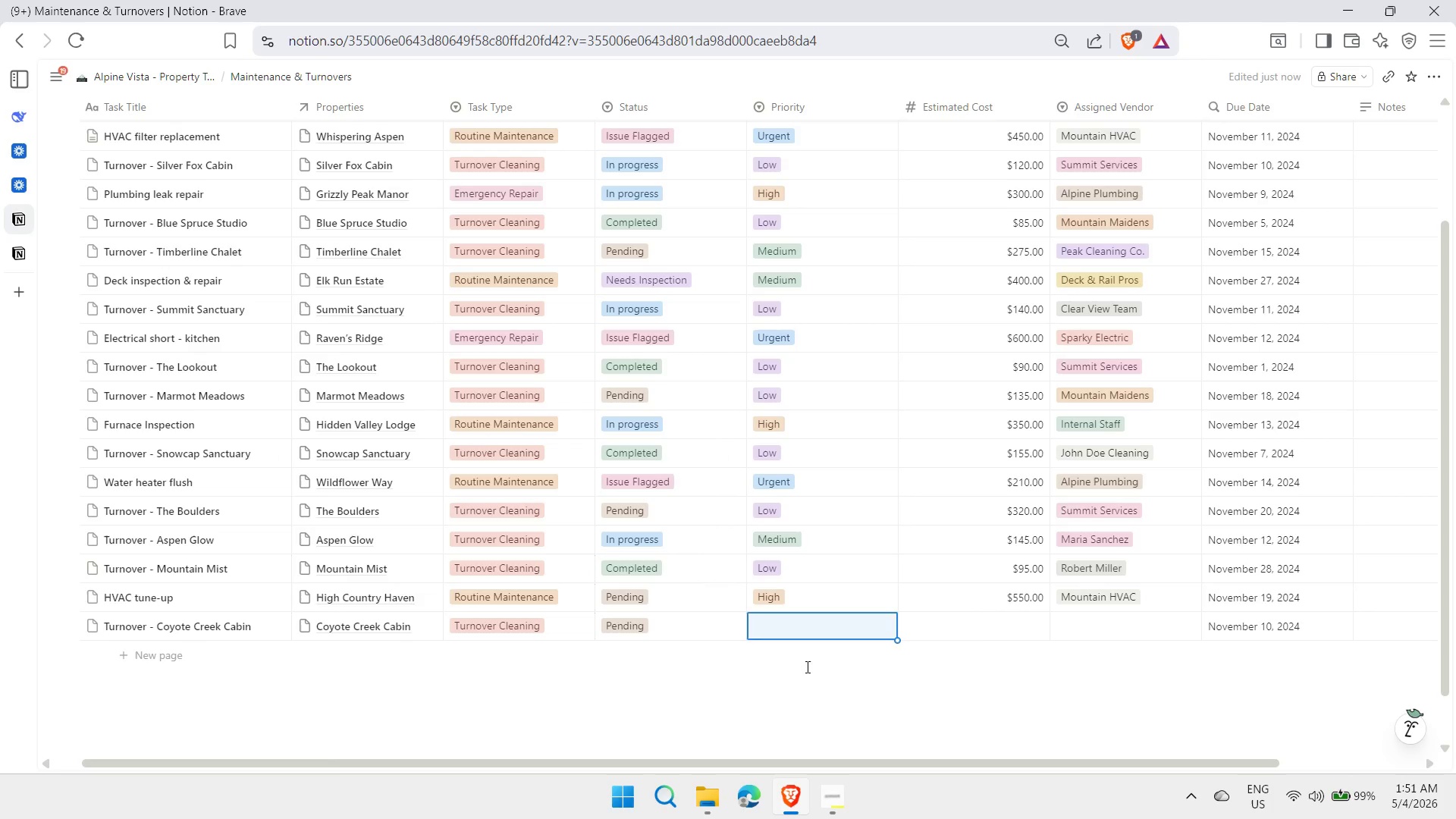 
type(low)
 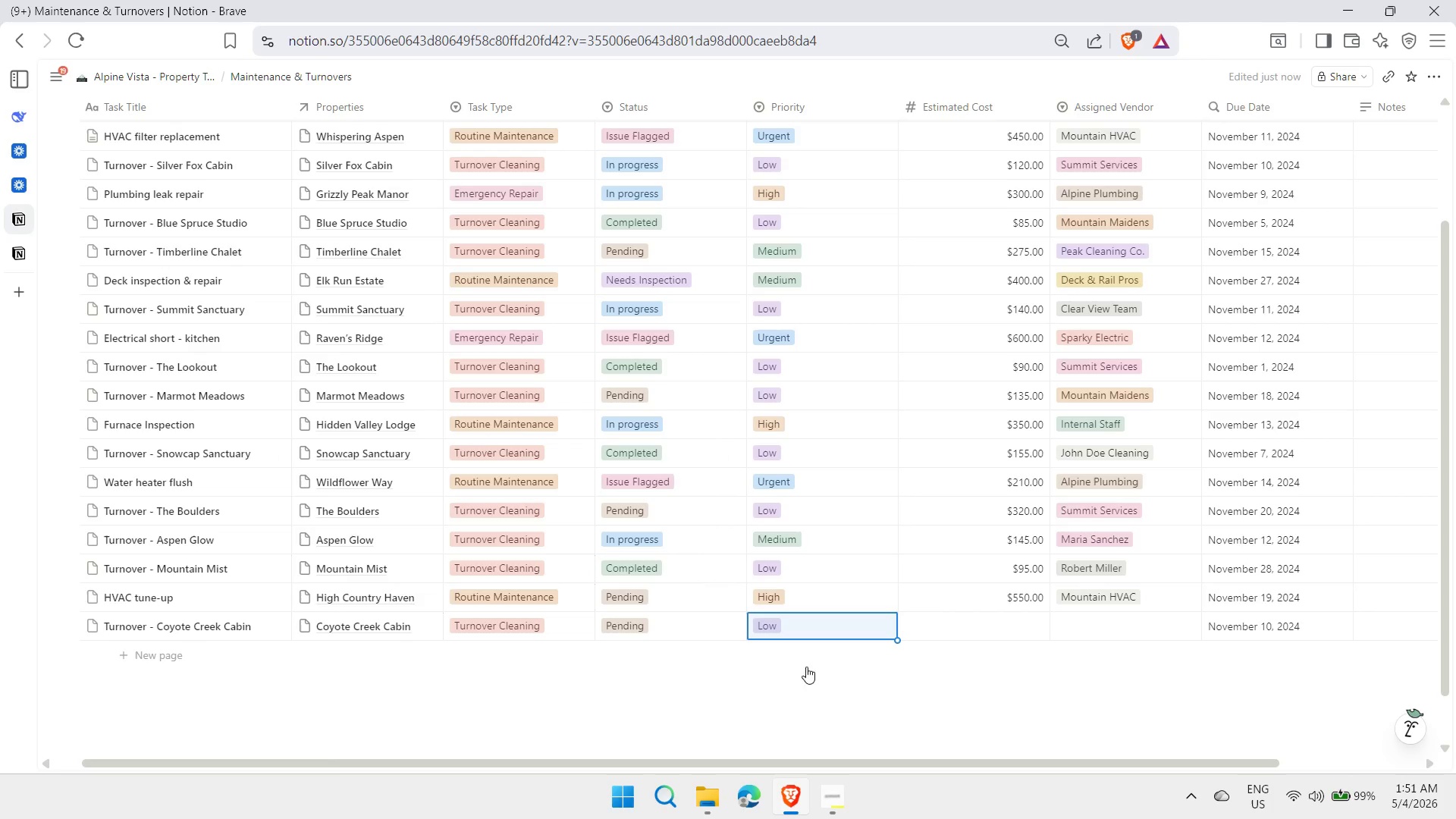 
key(Enter)
 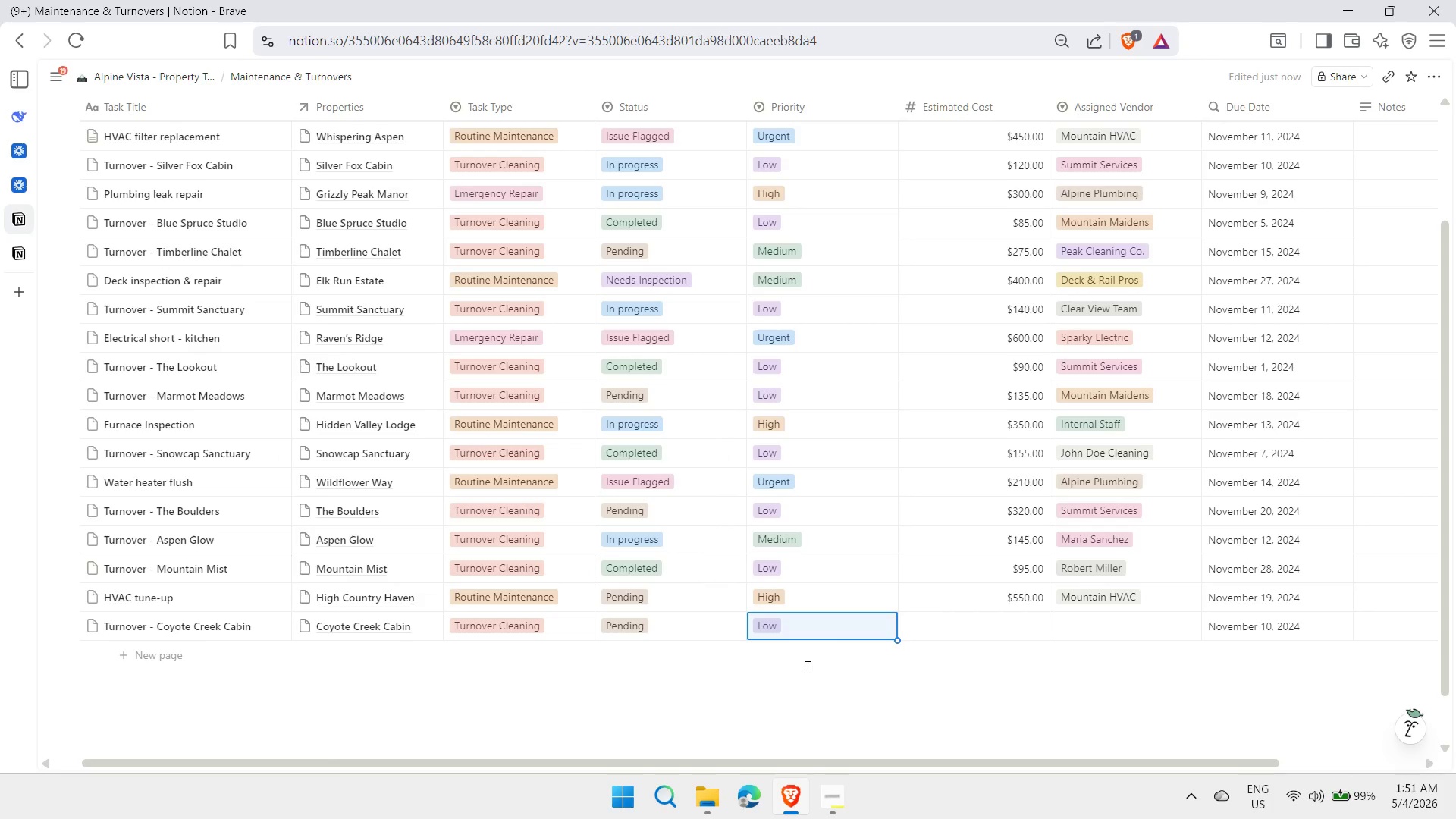 
key(ArrowRight)
 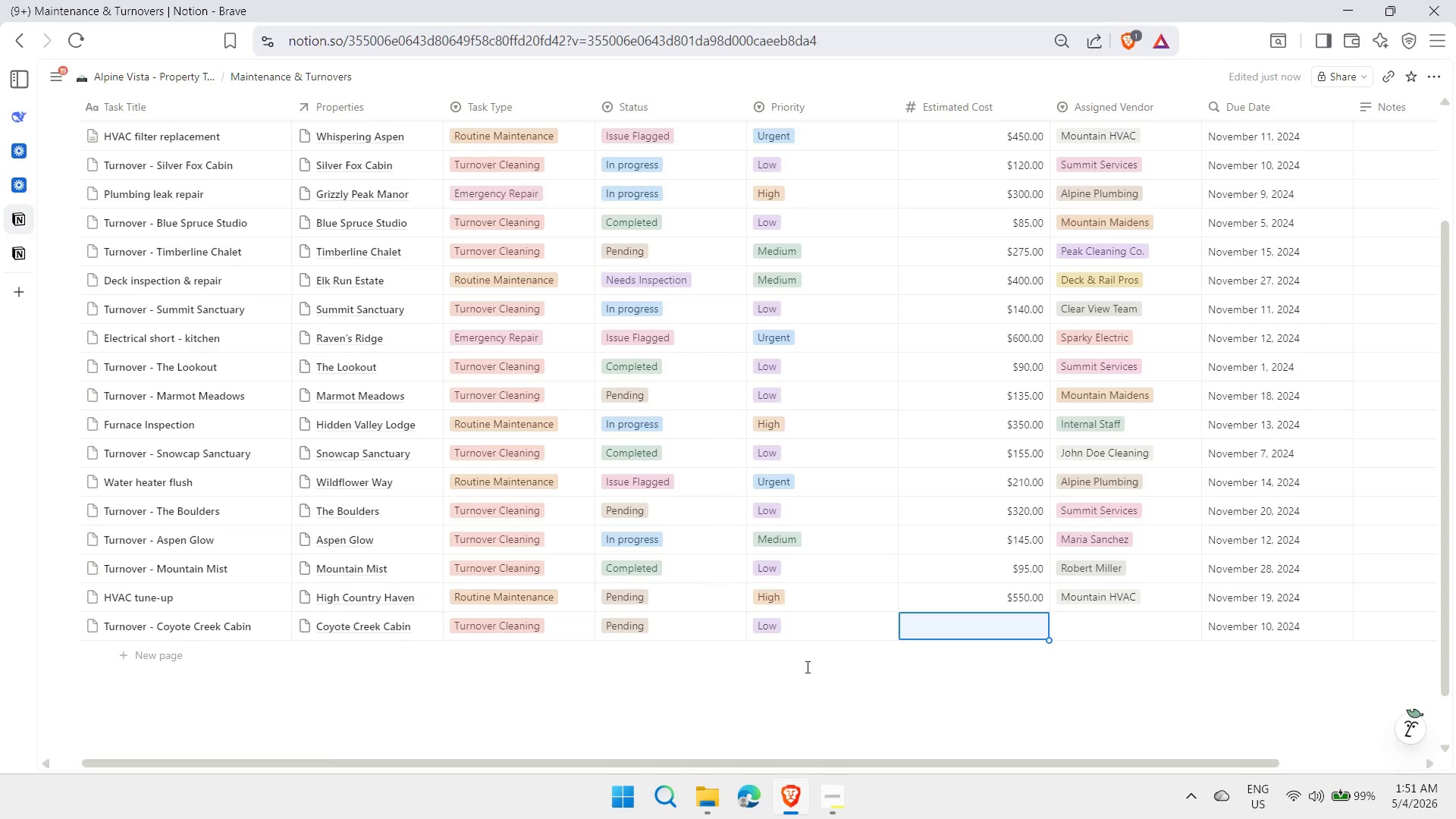 
type(135)
 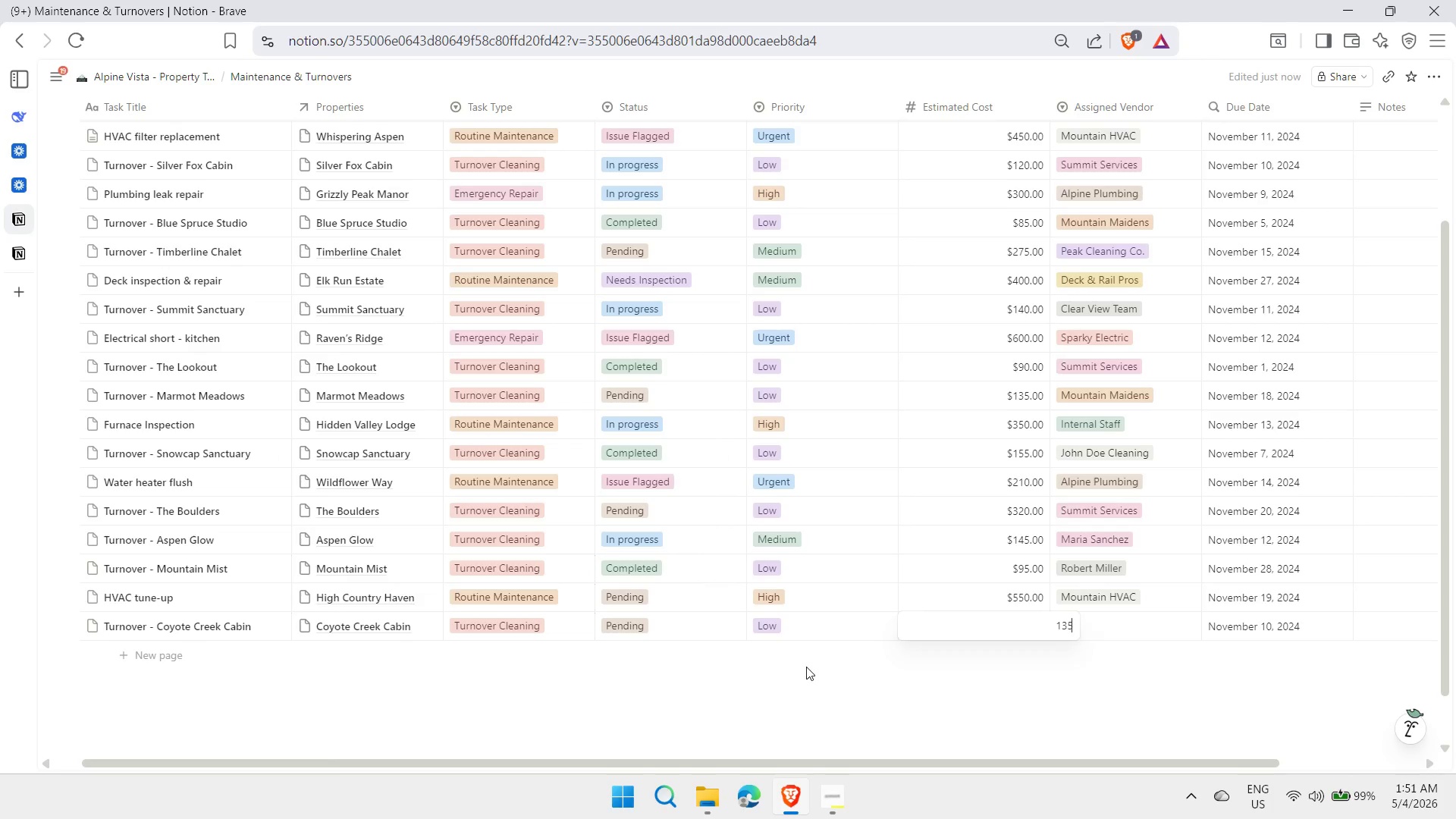 
key(Enter)
 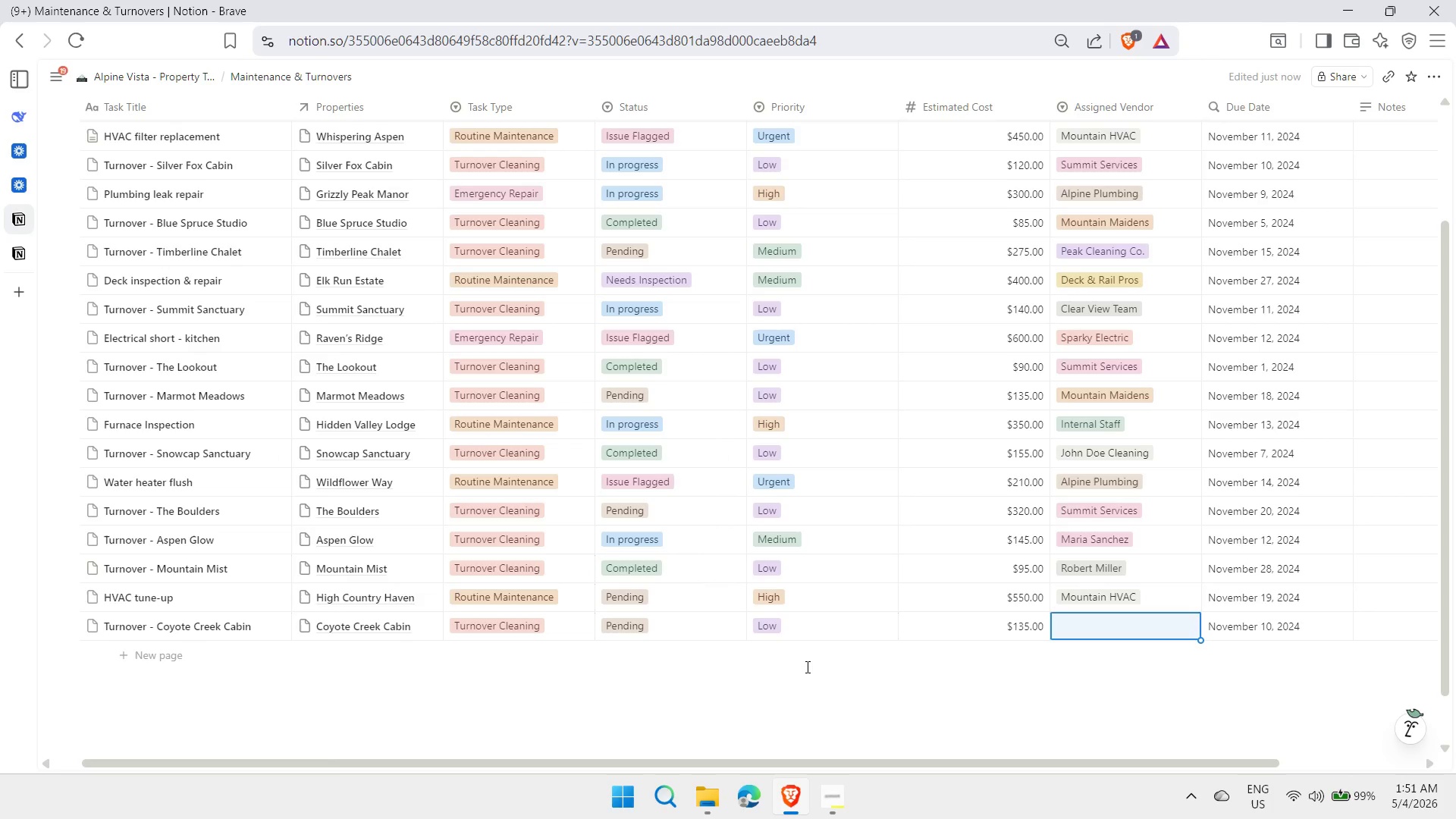 
key(ArrowRight)
 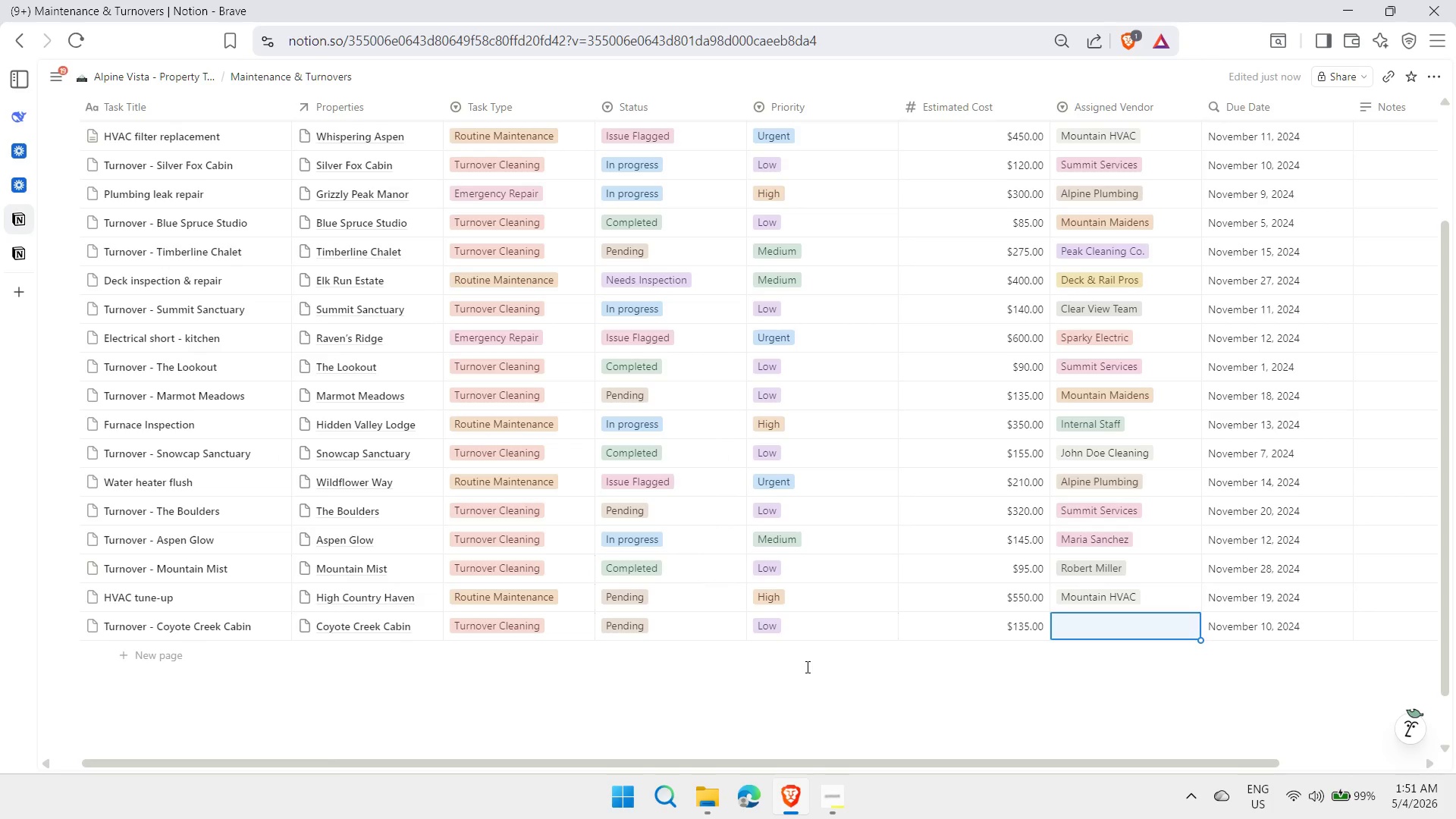 
type(john)
 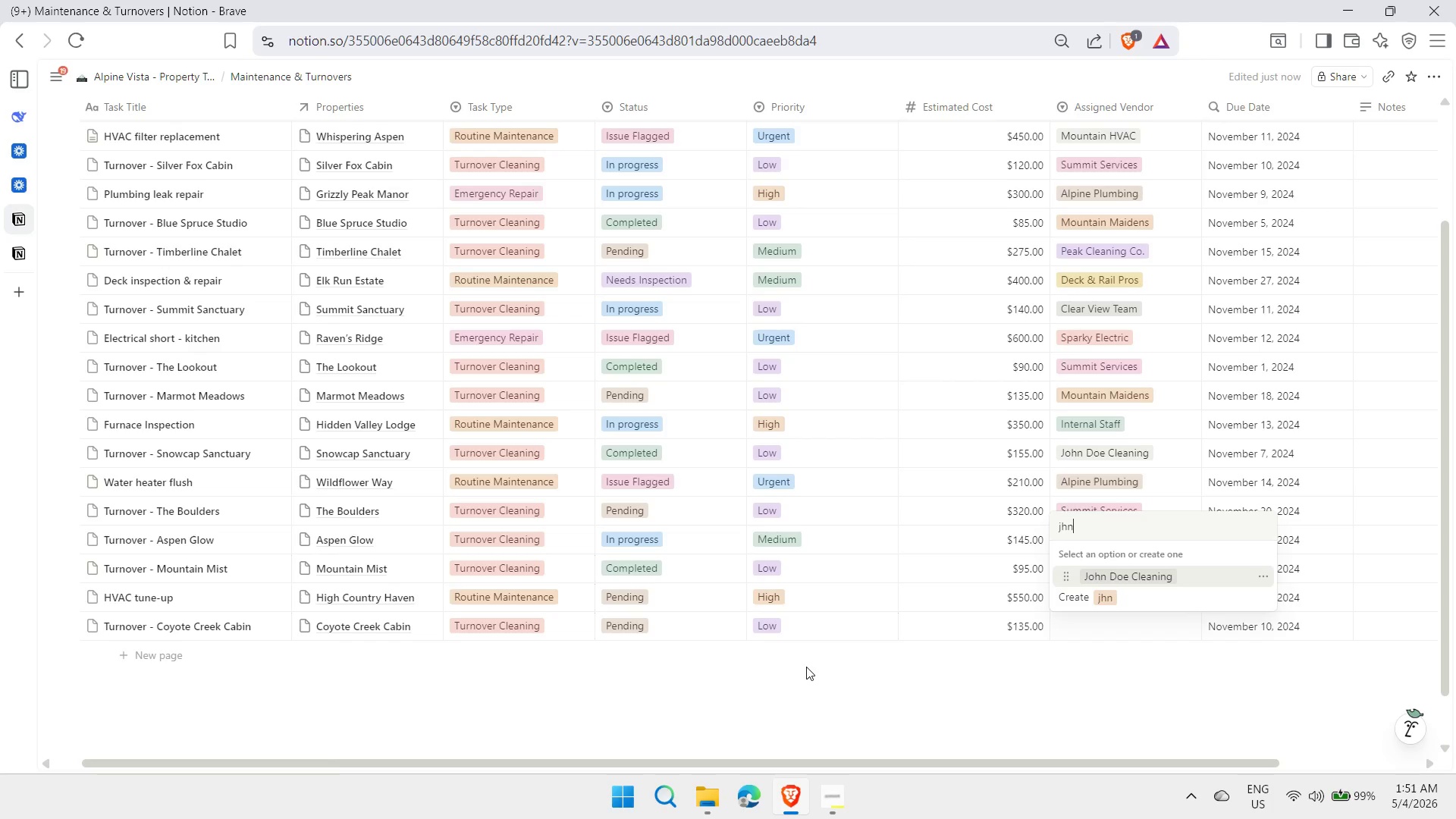 
key(Enter)
 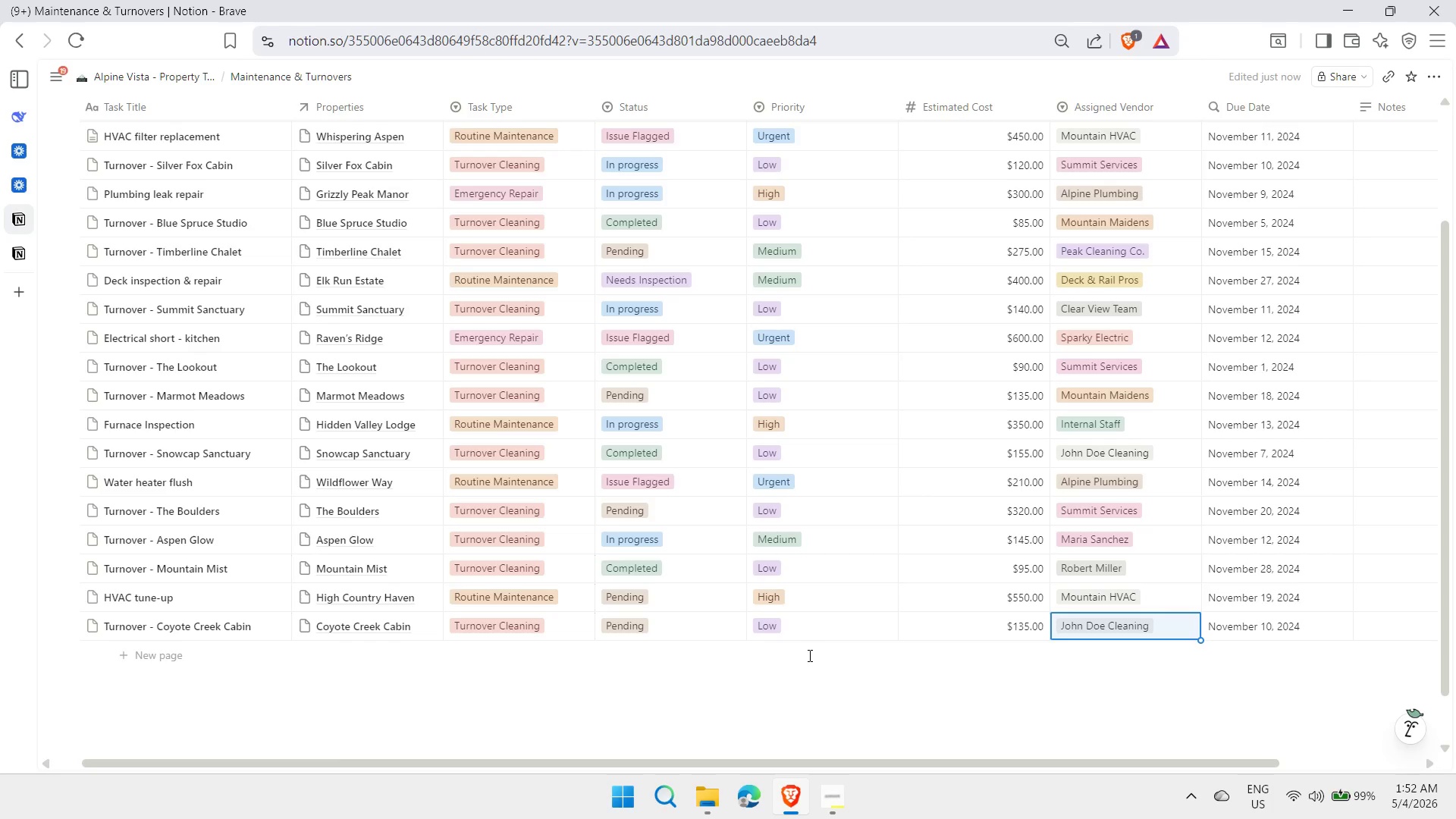 
wait(26.61)
 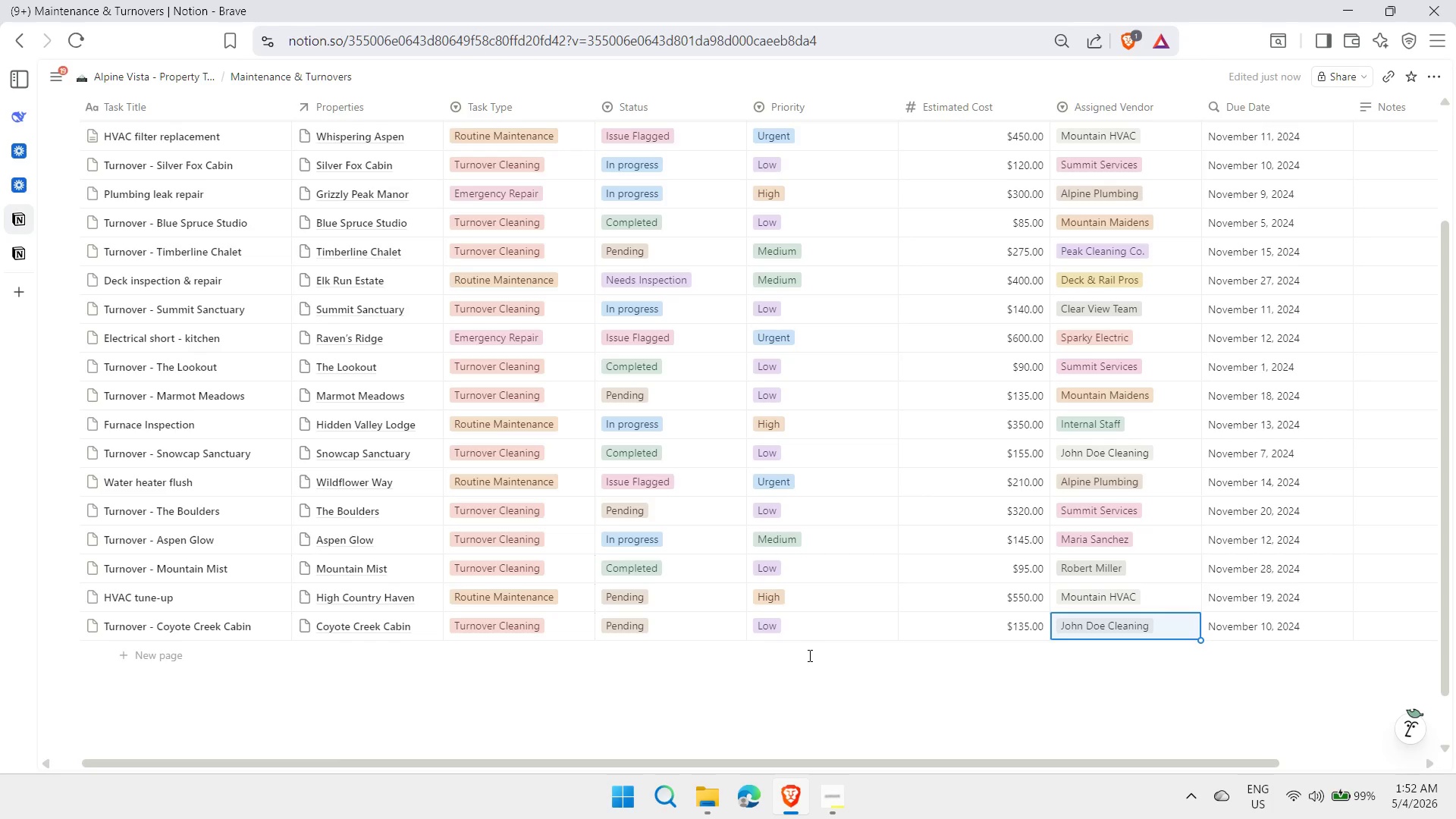 
left_click([835, 795])